 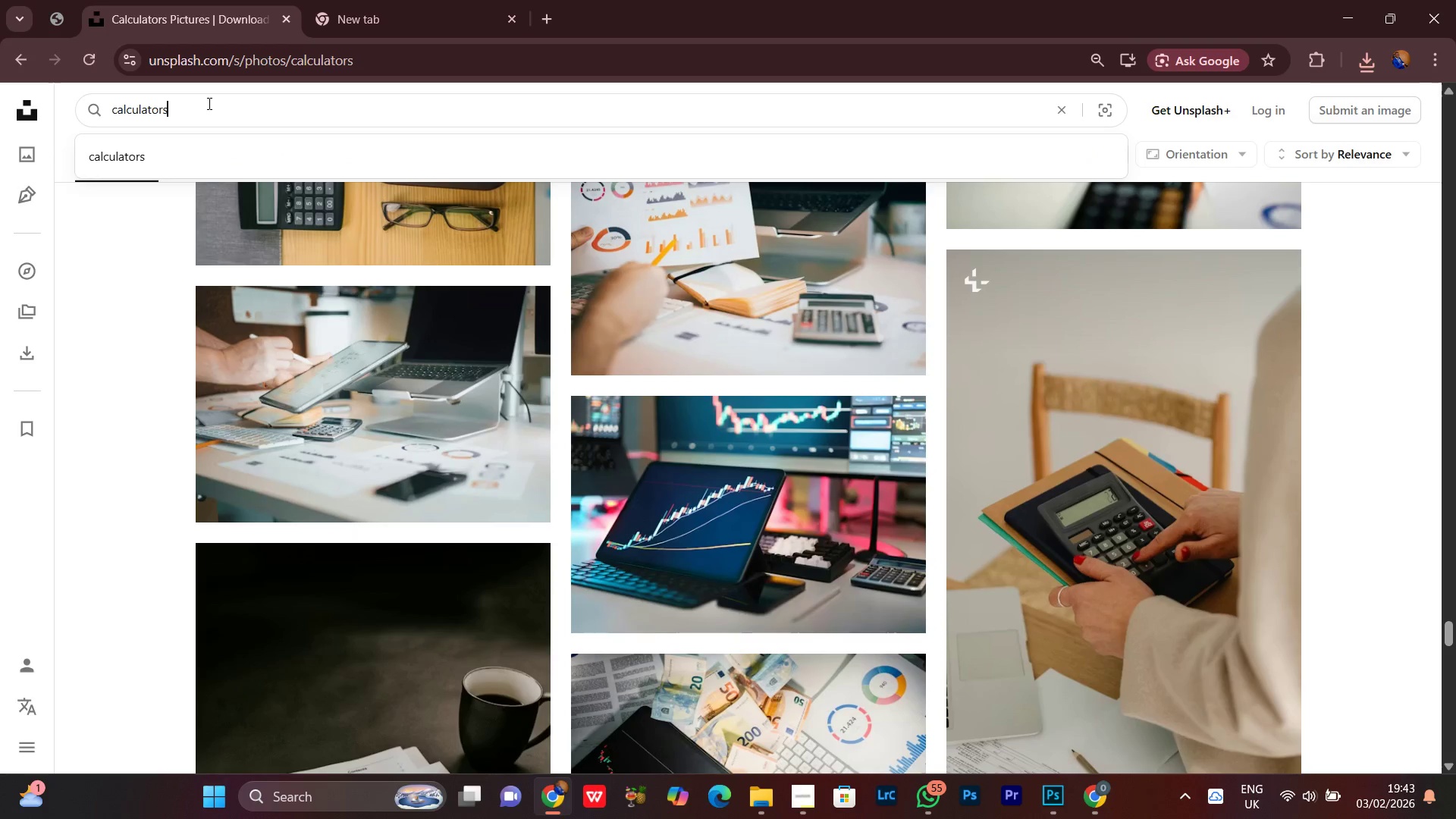 
key(Control+A)
 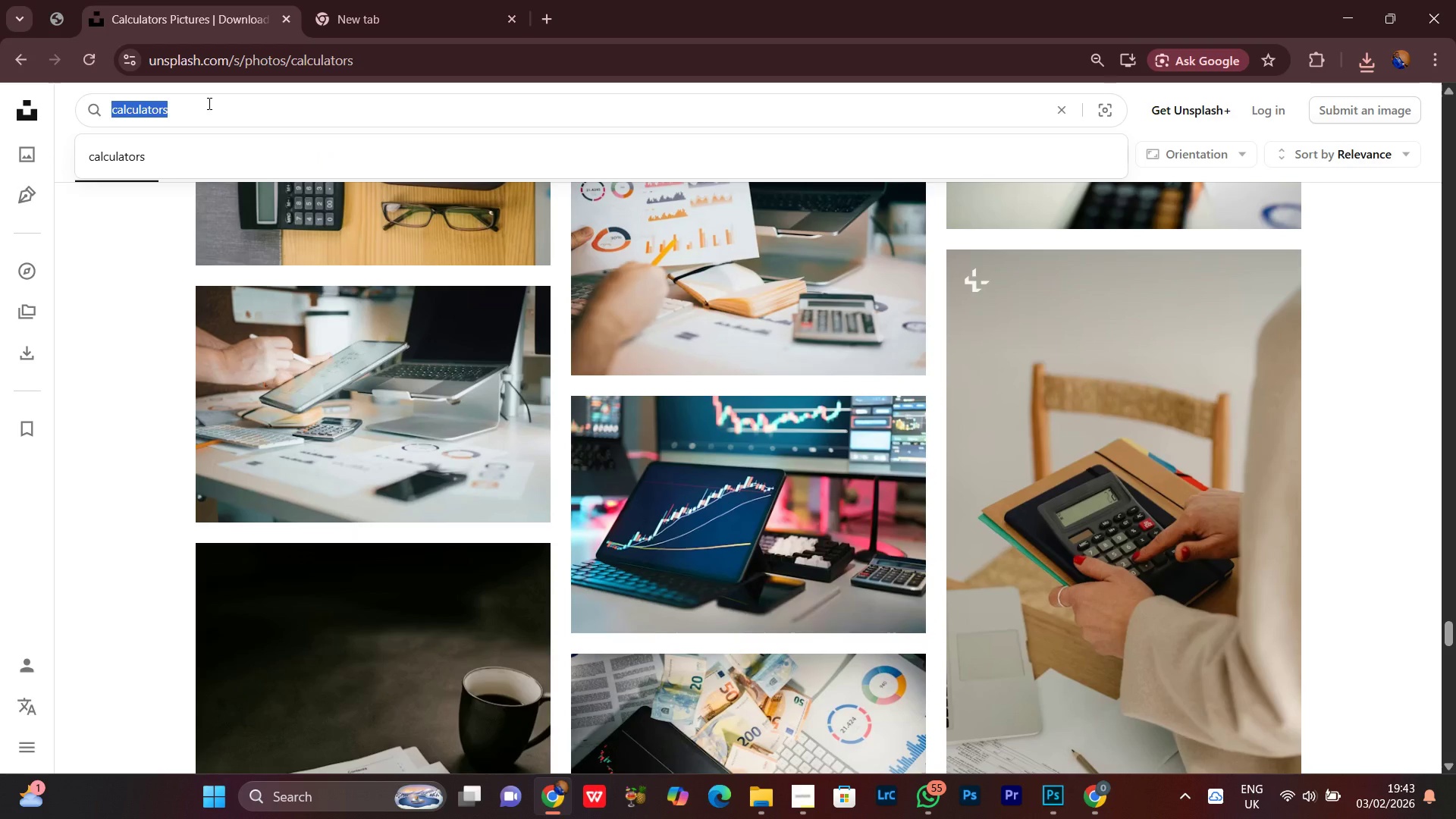 
key(Control+V)
 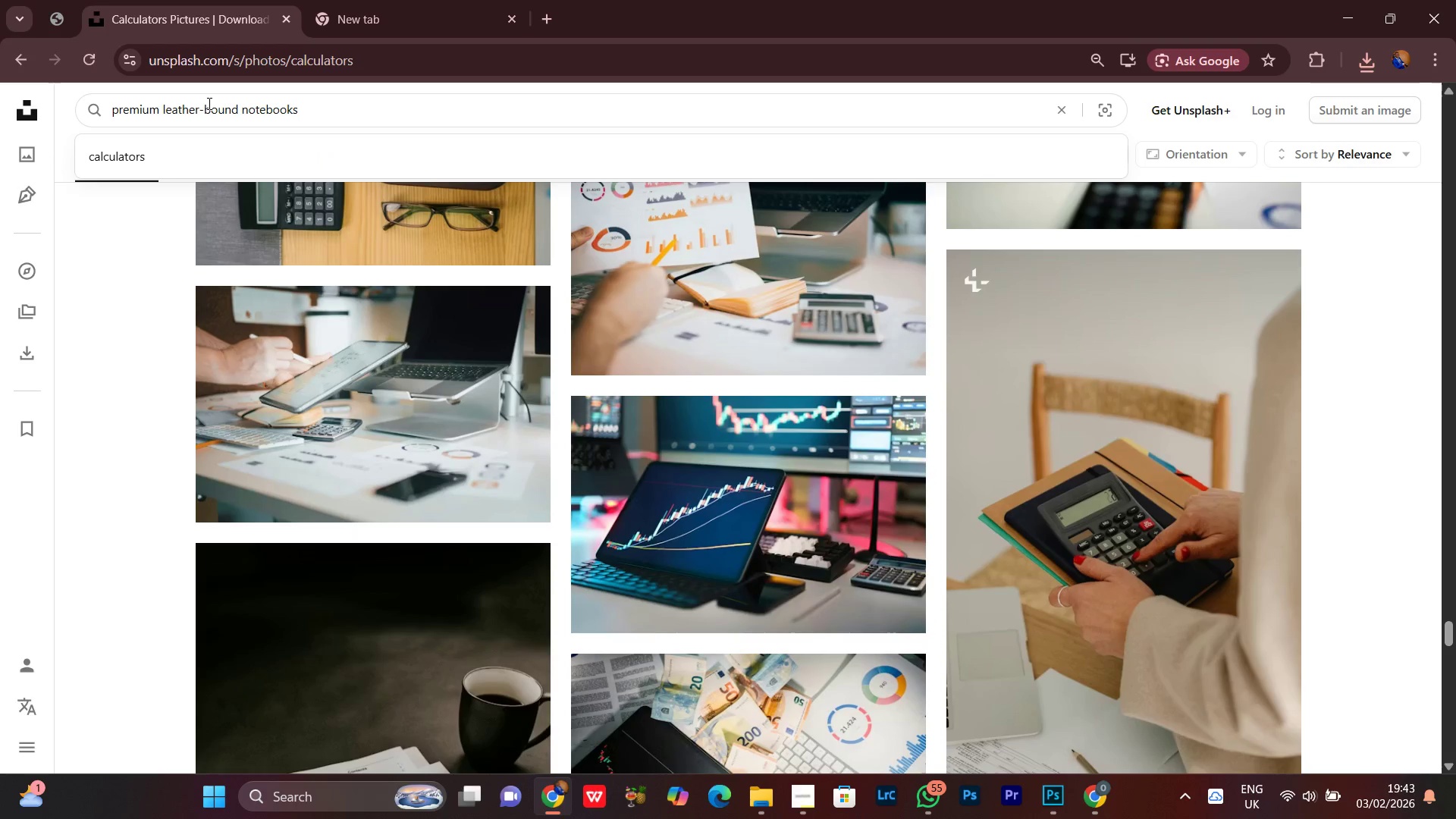 
key(Enter)
 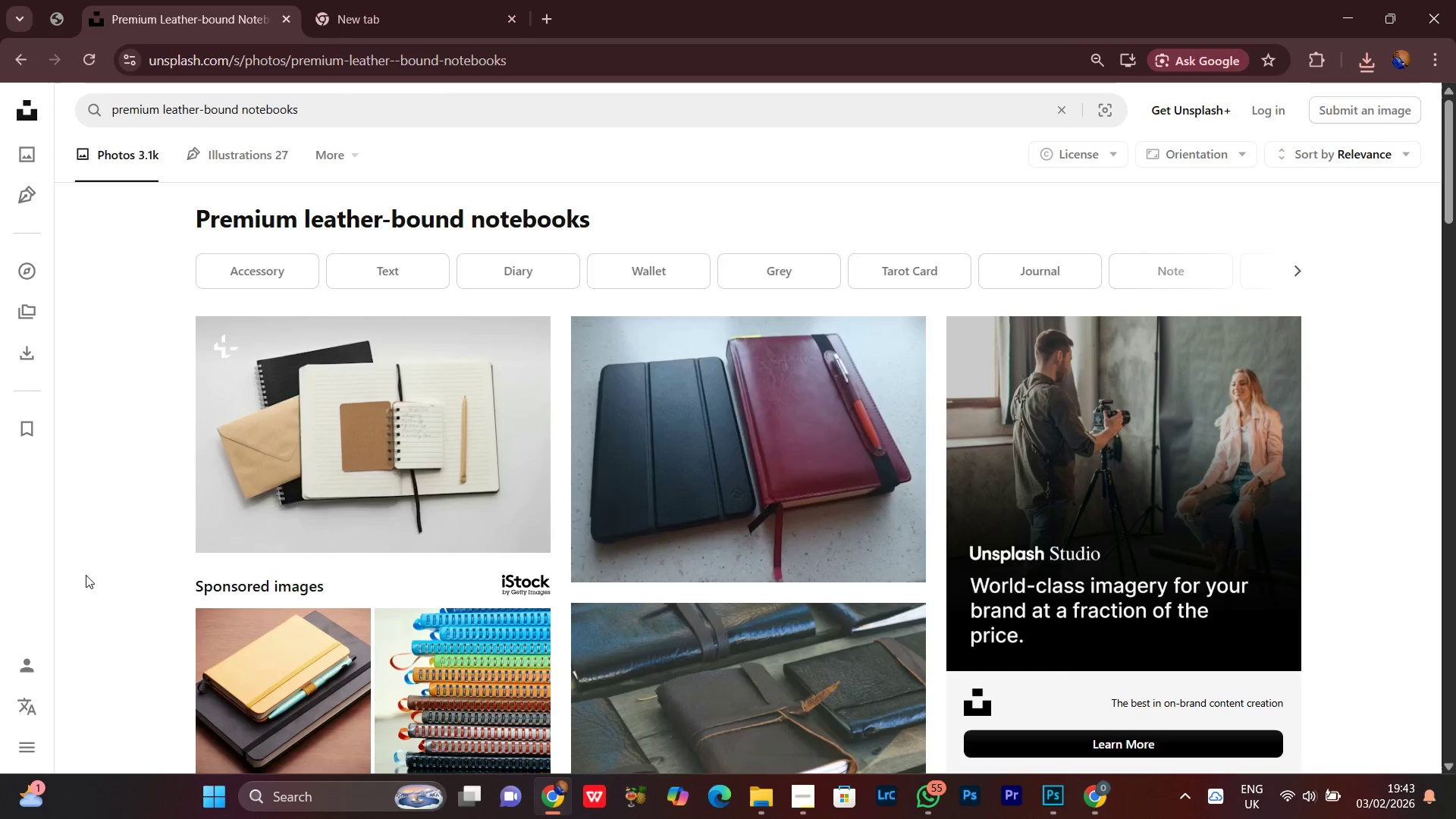 
wait(13.2)
 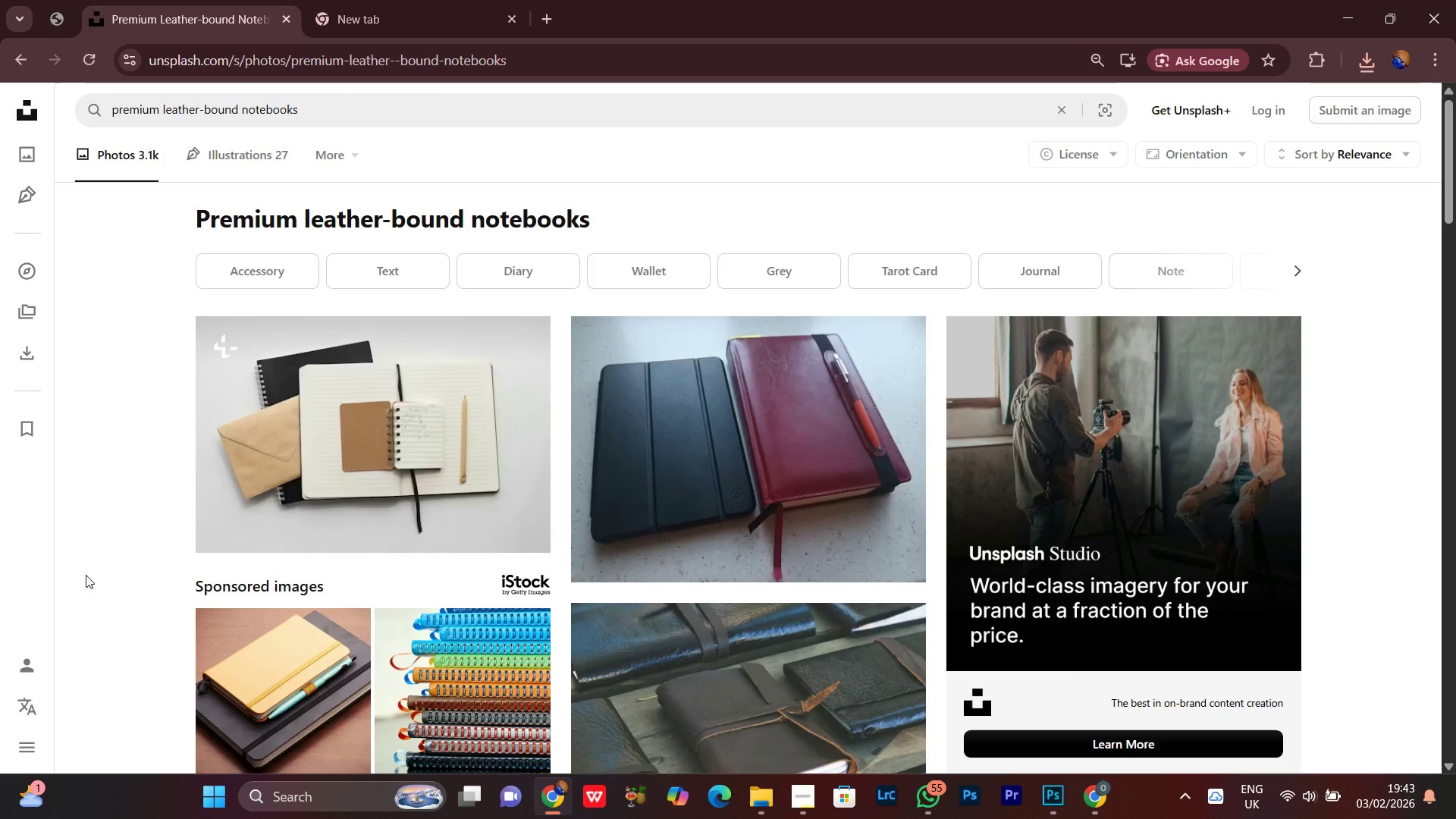 
left_click([682, 541])
 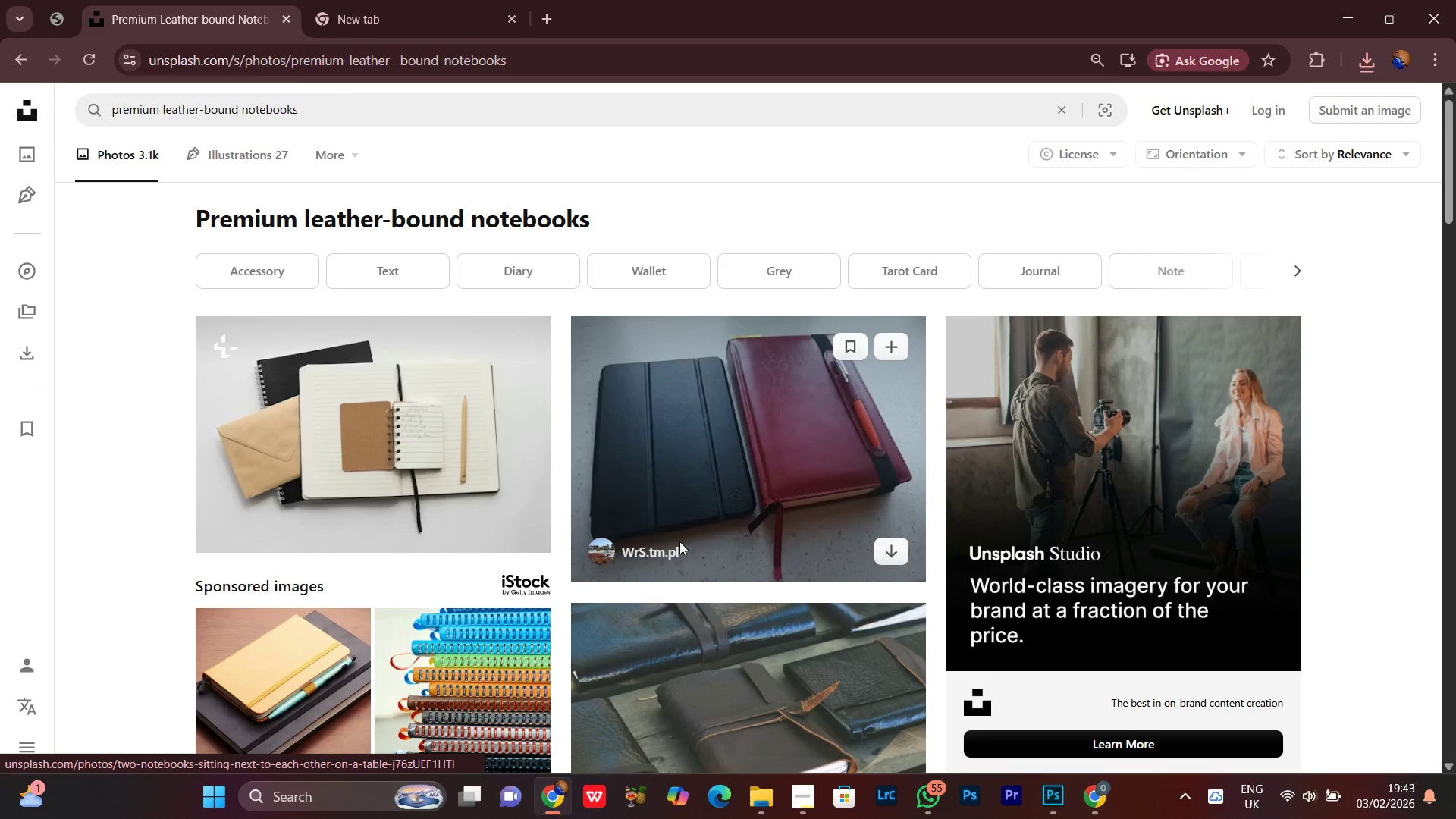 
triple_click([679, 542])
 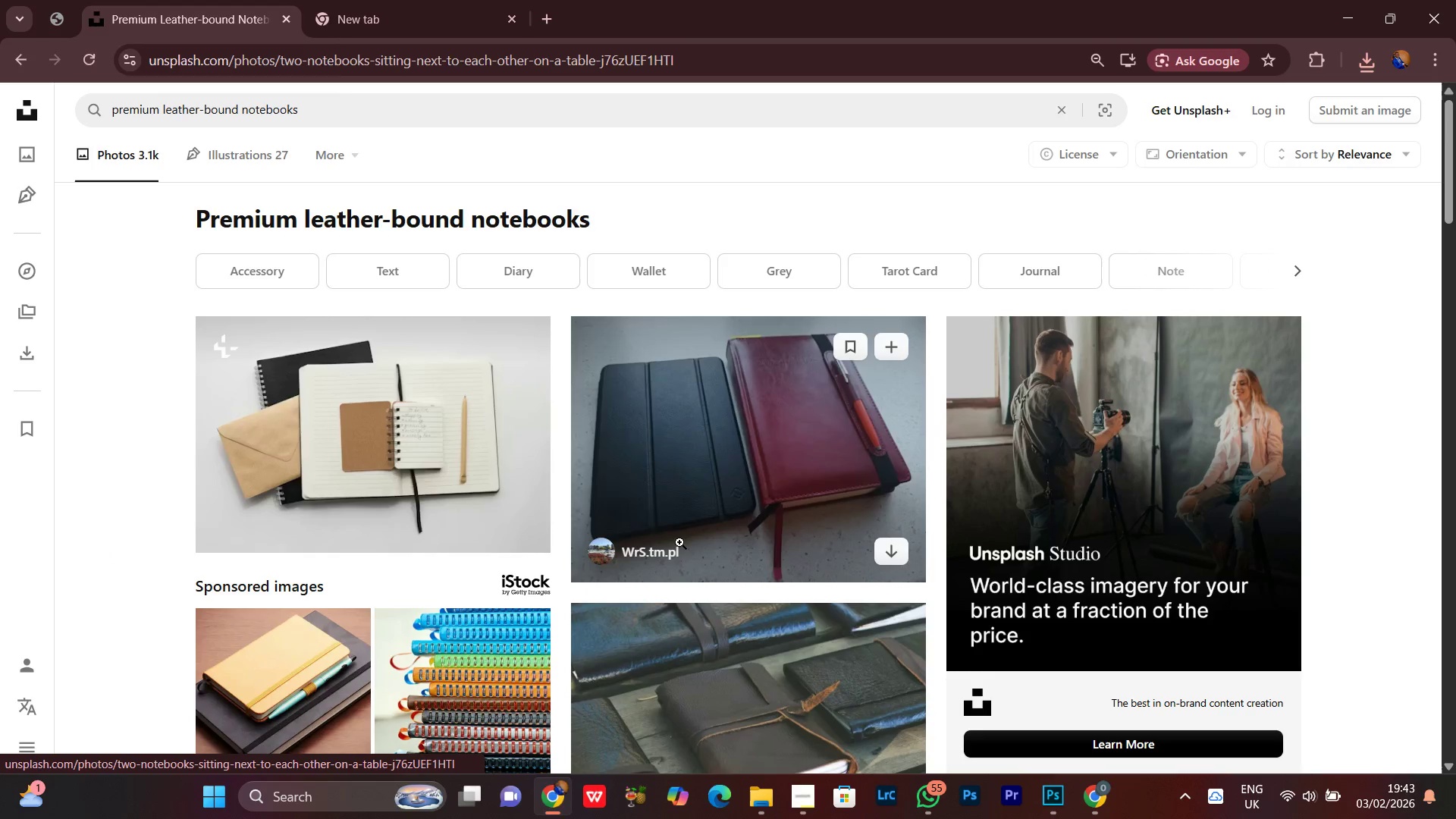 
triple_click([679, 542])
 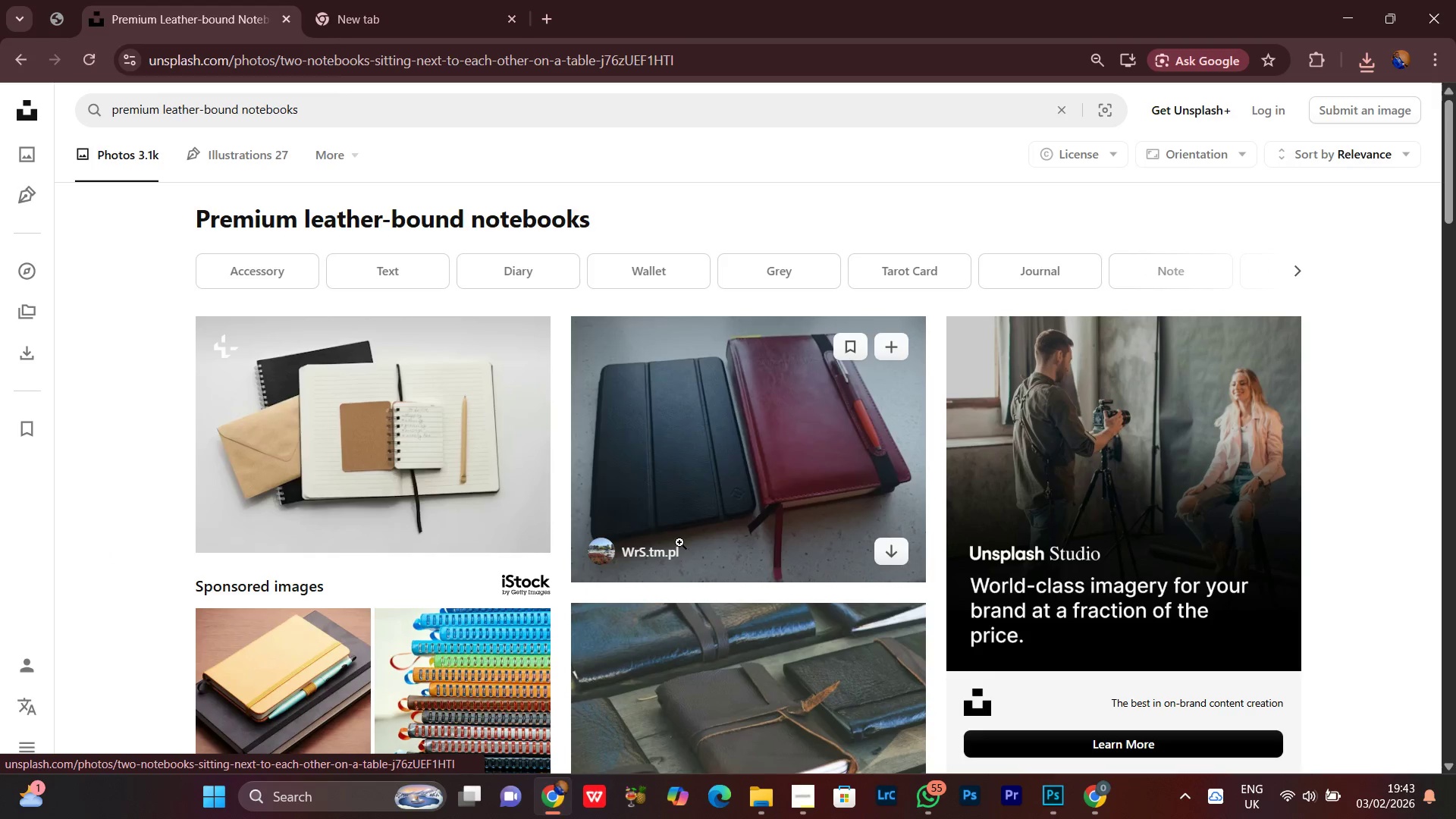 
triple_click([679, 542])
 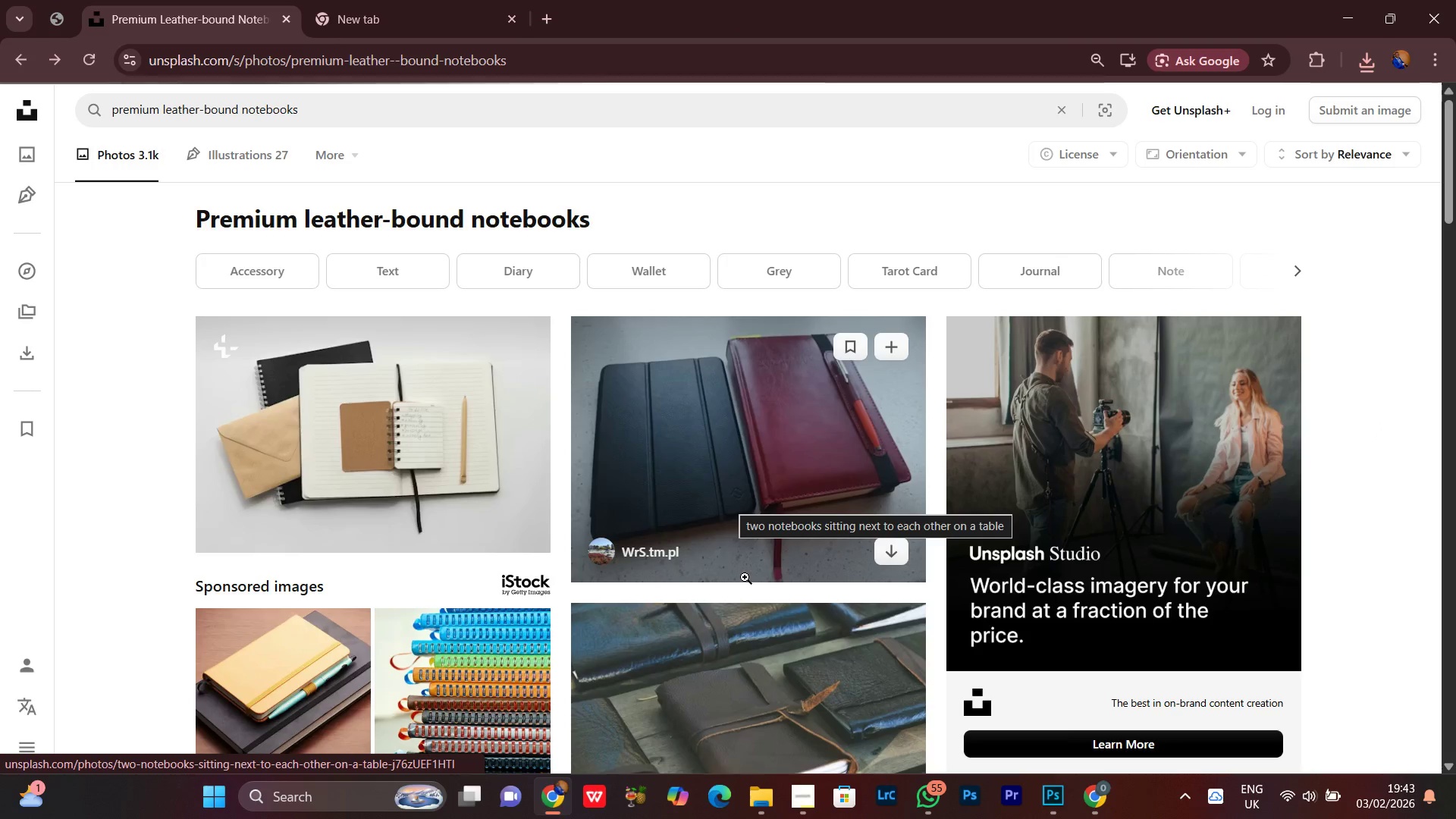 
left_click_drag(start_coordinate=[833, 473], to_coordinate=[879, 377])
 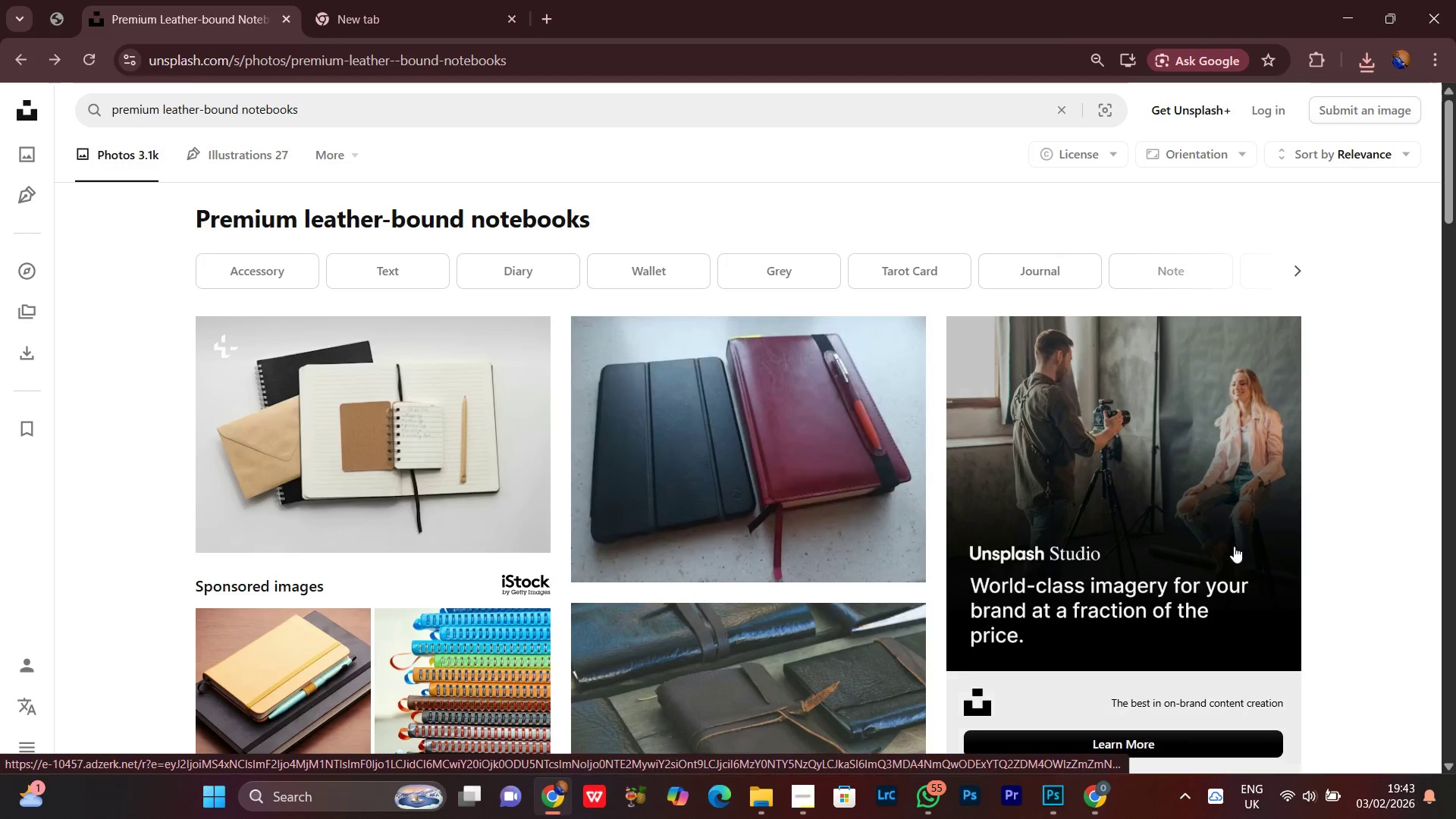 
scroll: coordinate [1014, 538], scroll_direction: down, amount: 7.0
 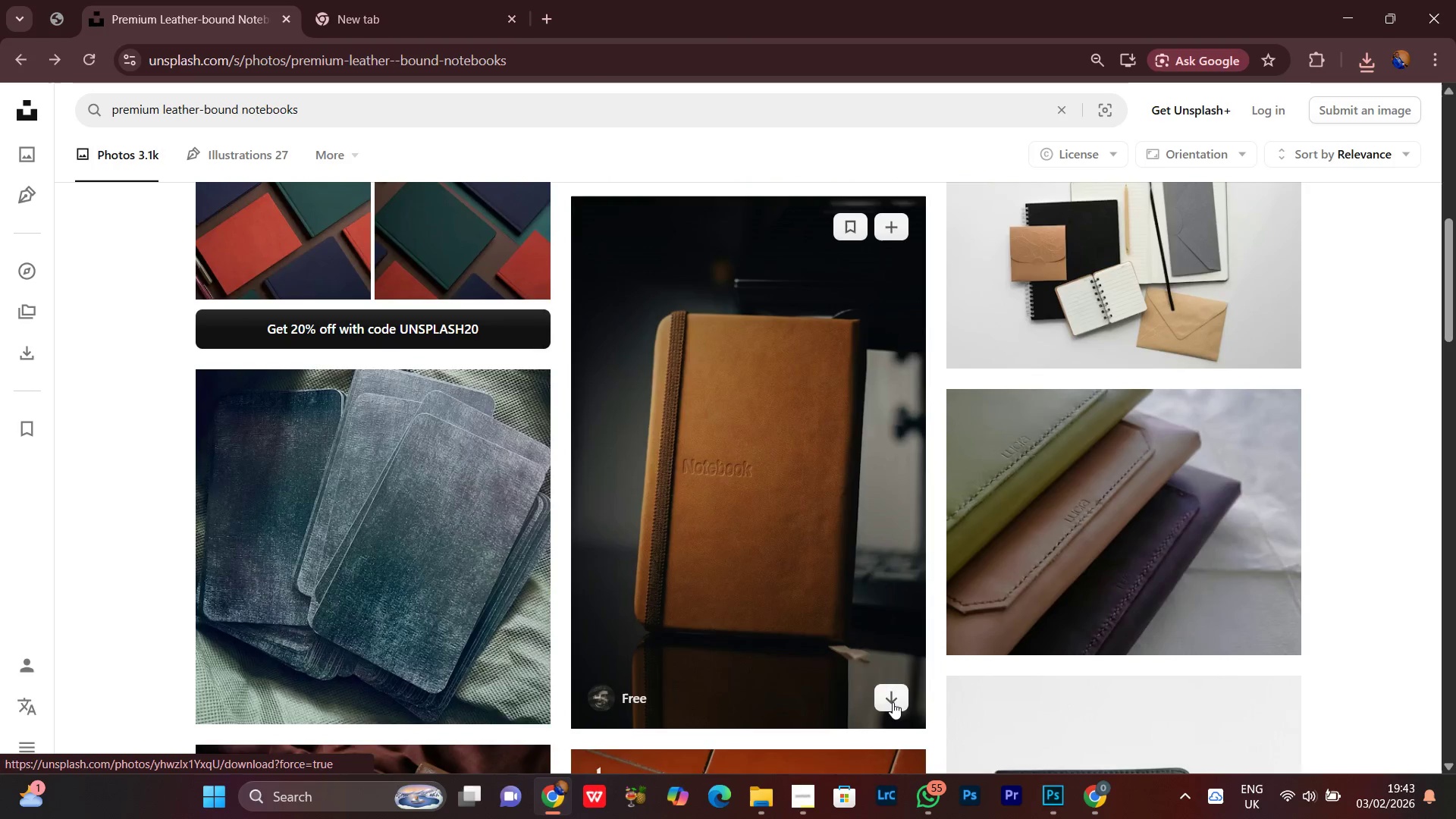 
left_click([893, 703])
 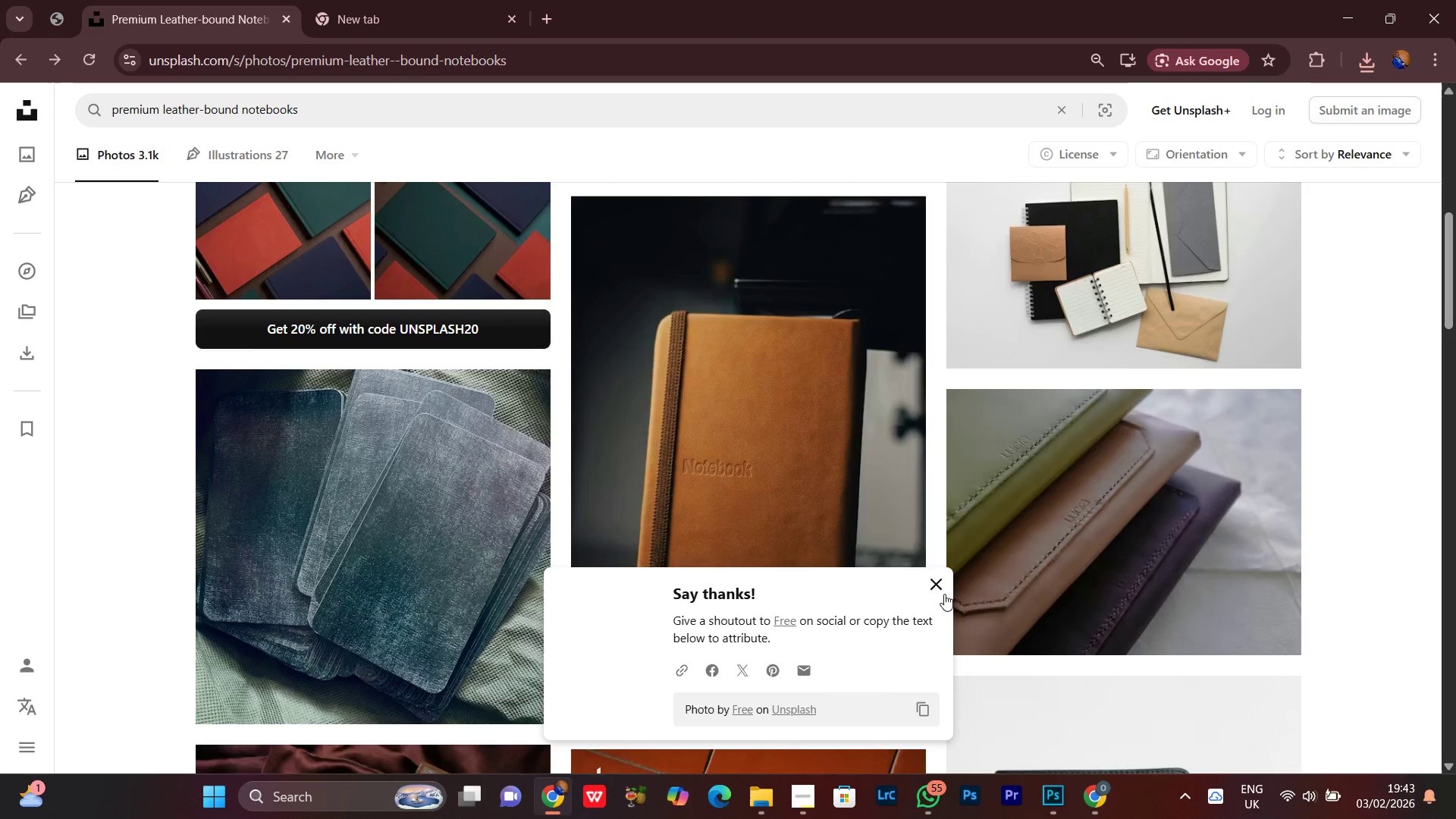 
left_click([938, 588])
 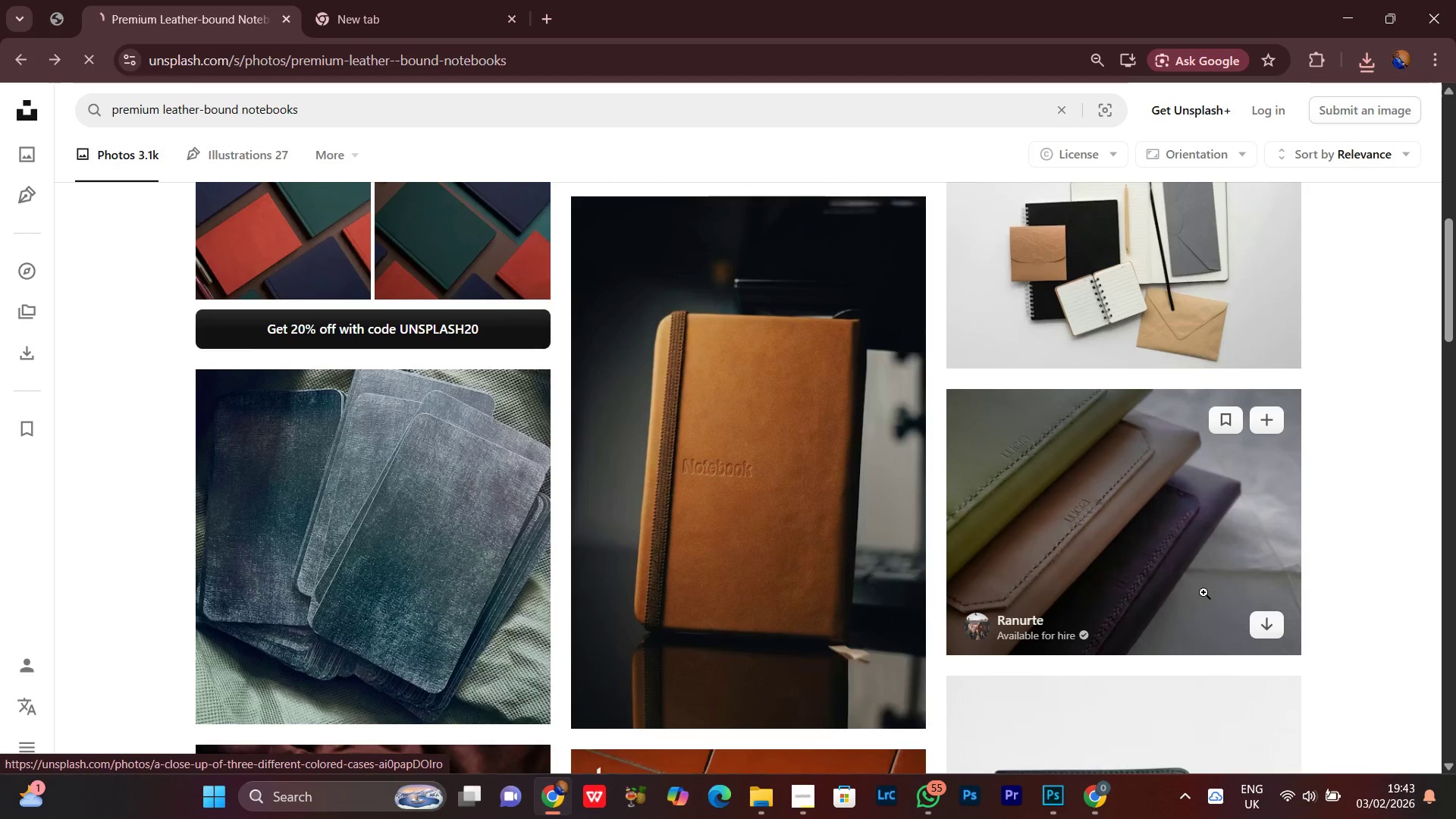 
scroll: coordinate [1310, 573], scroll_direction: down, amount: 13.0
 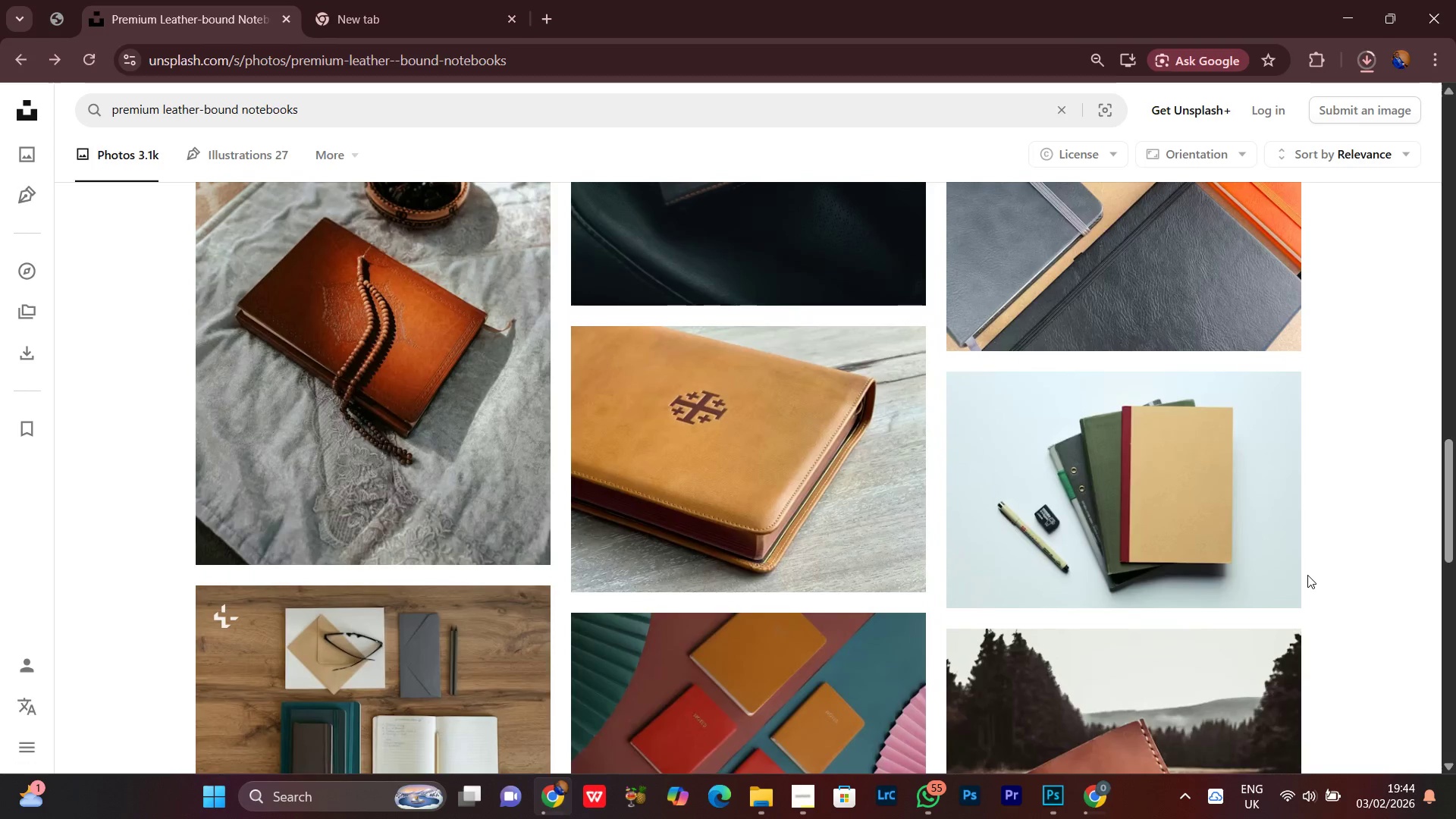 
scroll: coordinate [1307, 575], scroll_direction: up, amount: 2.0
 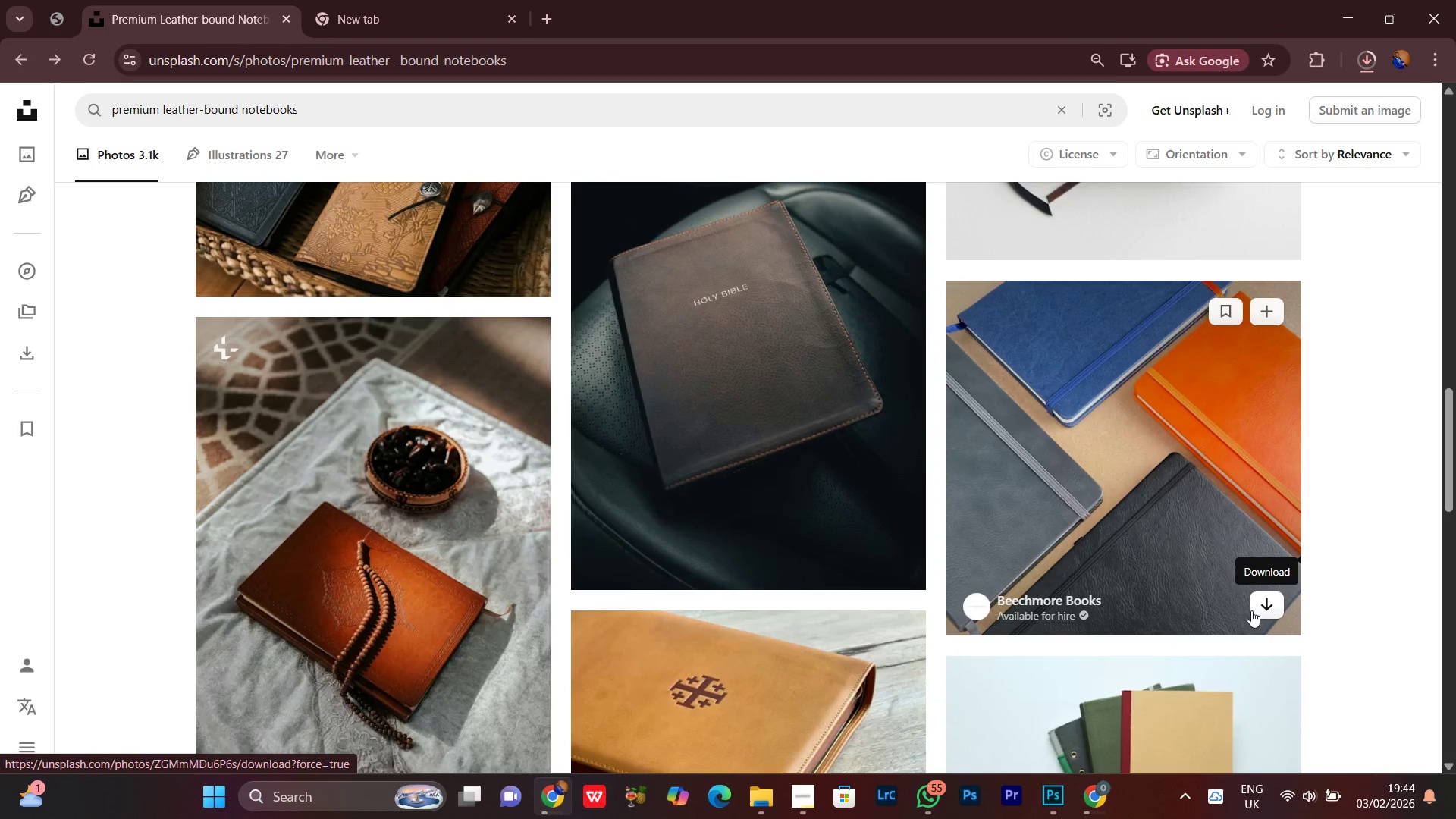 
left_click([1251, 610])
 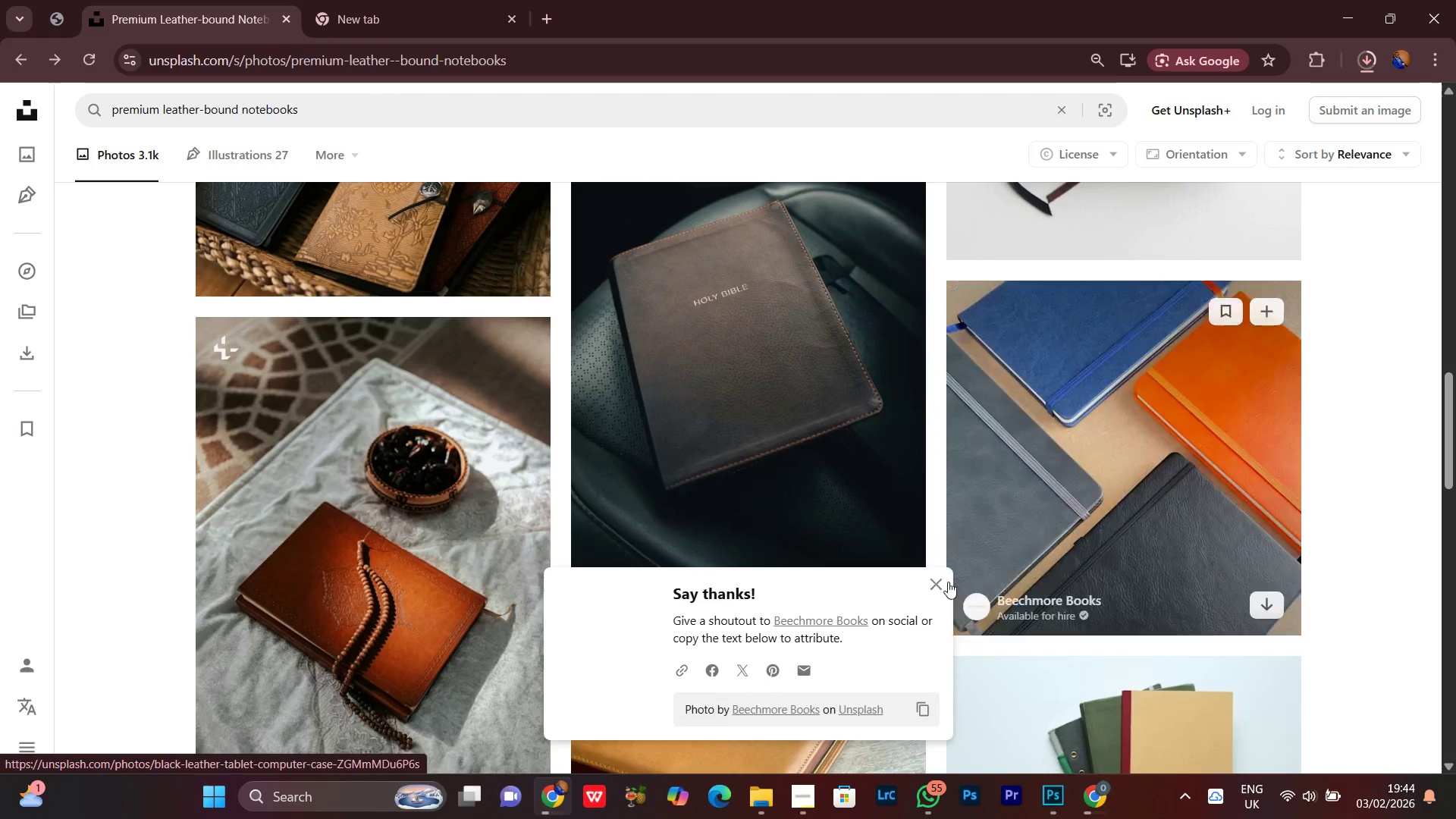 
left_click([943, 581])
 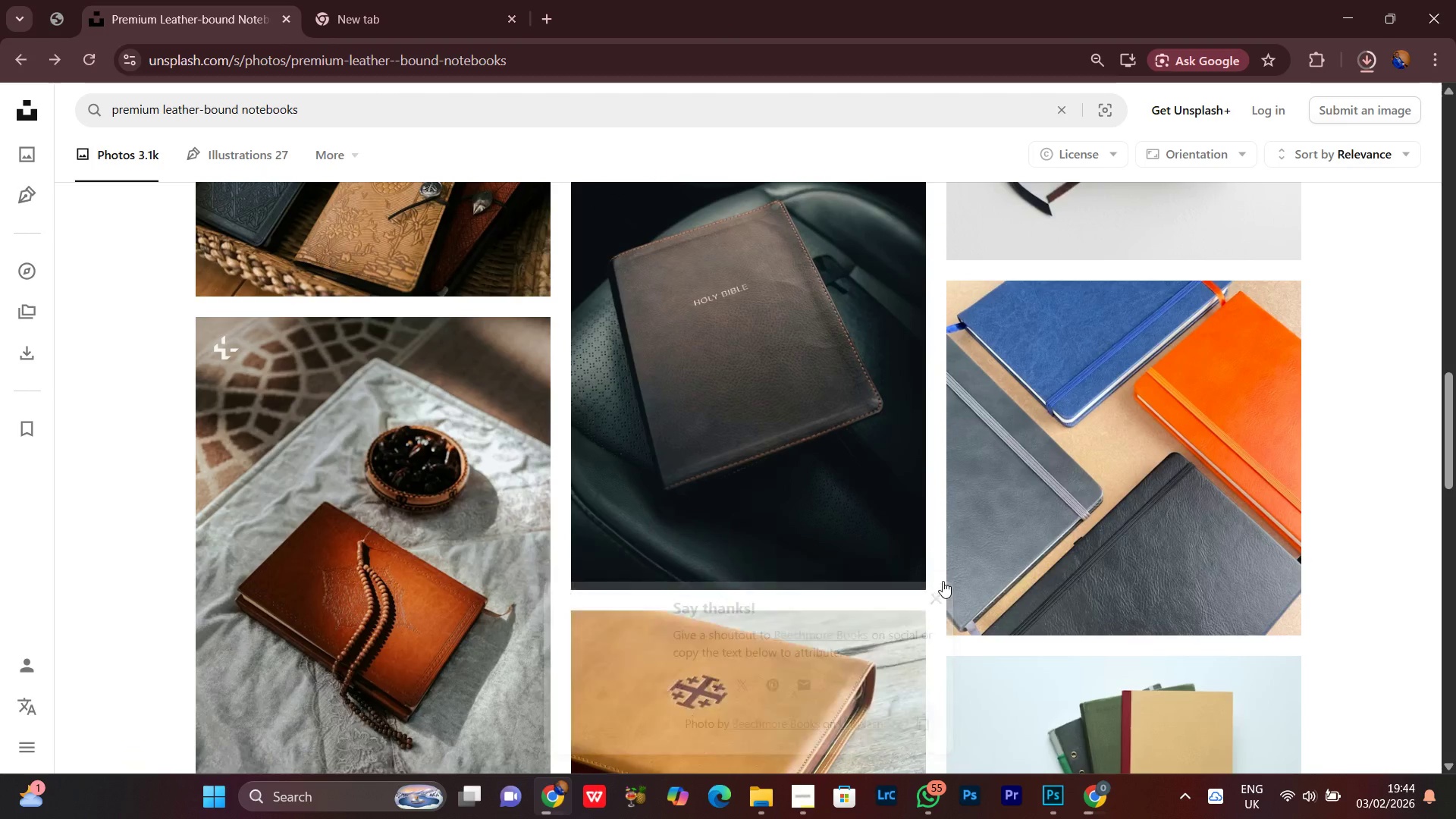 
scroll: coordinate [943, 581], scroll_direction: down, amount: 2.0
 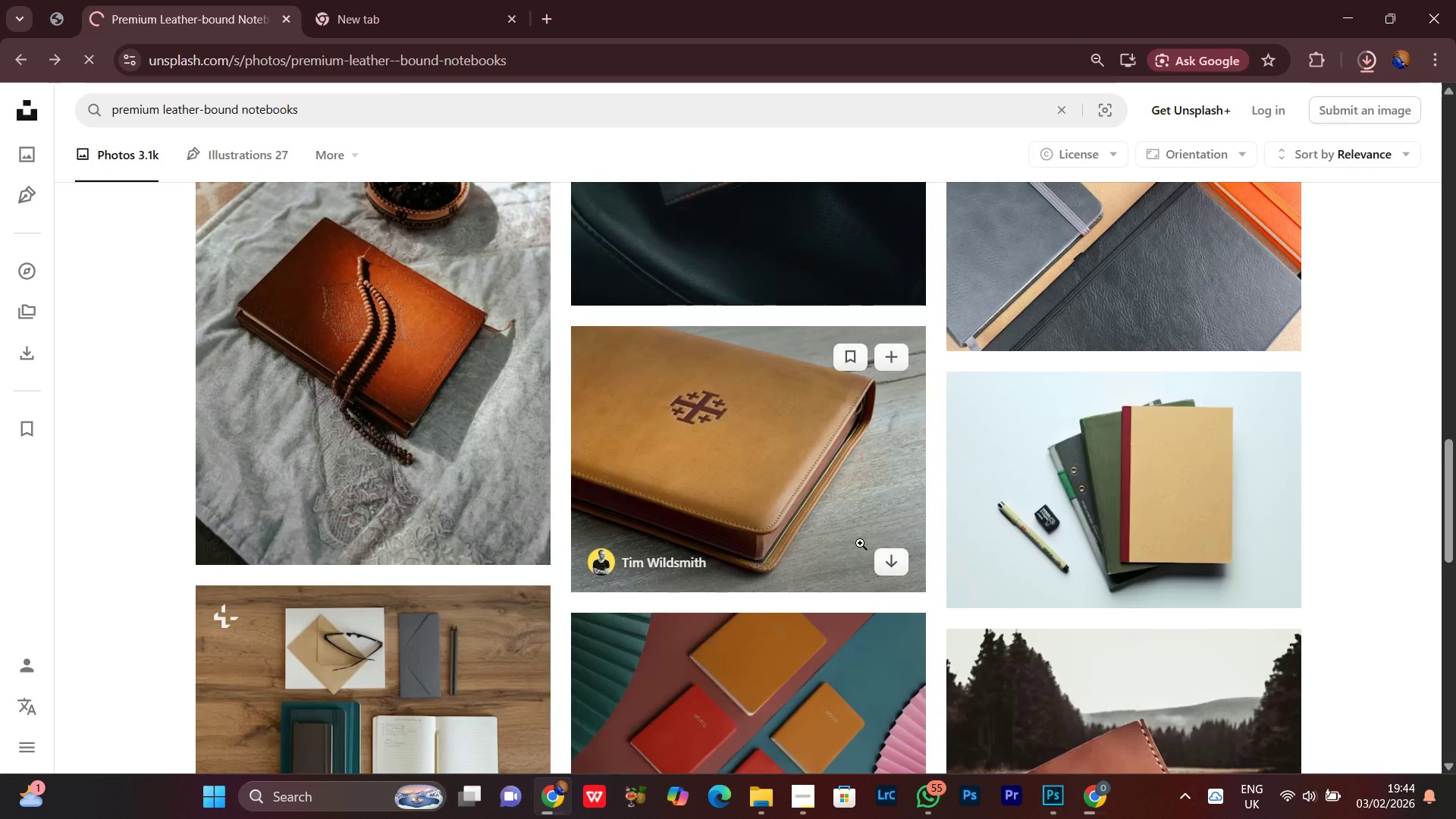 
left_click([887, 563])
 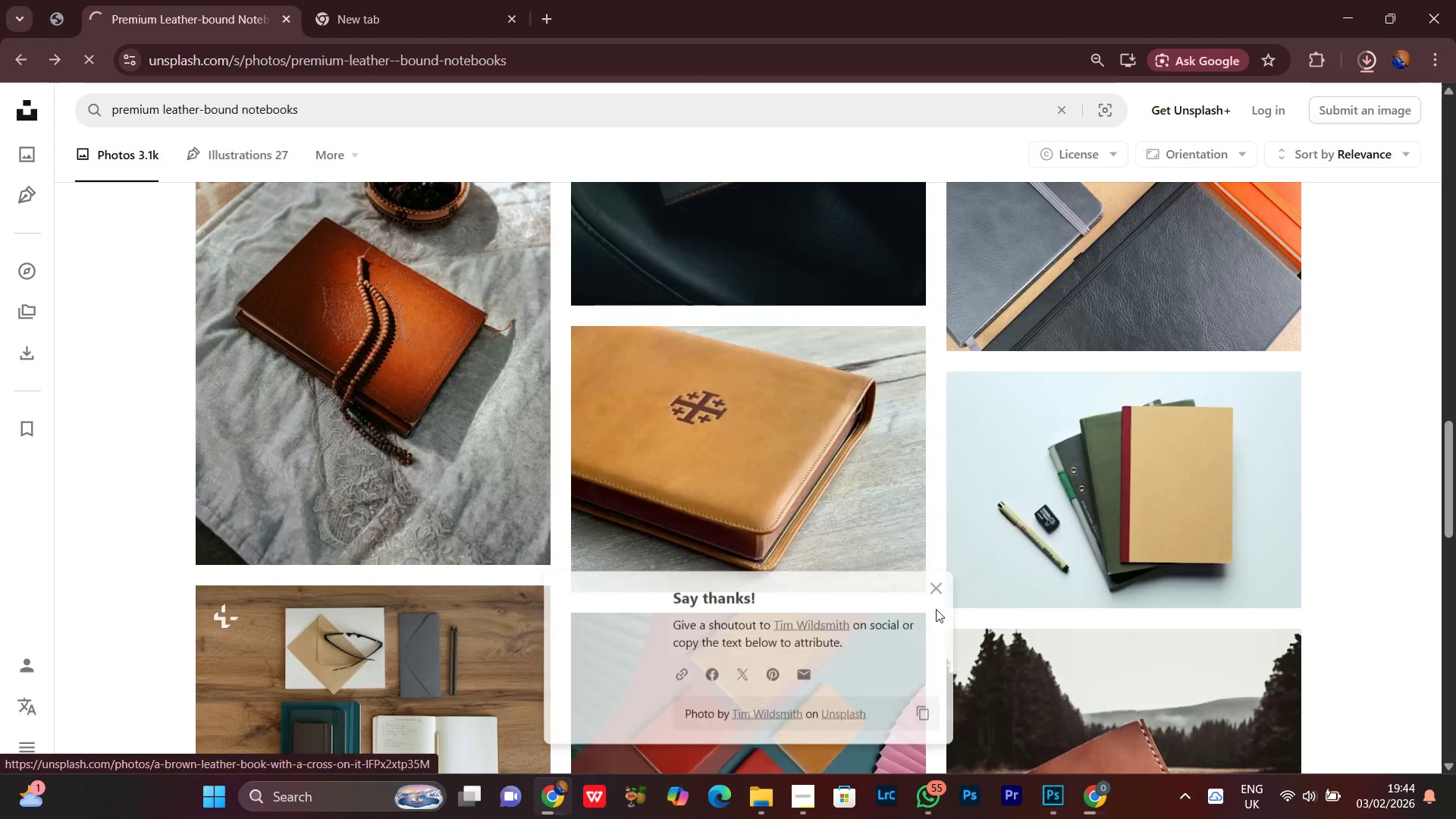 
scroll: coordinate [936, 609], scroll_direction: down, amount: 4.0
 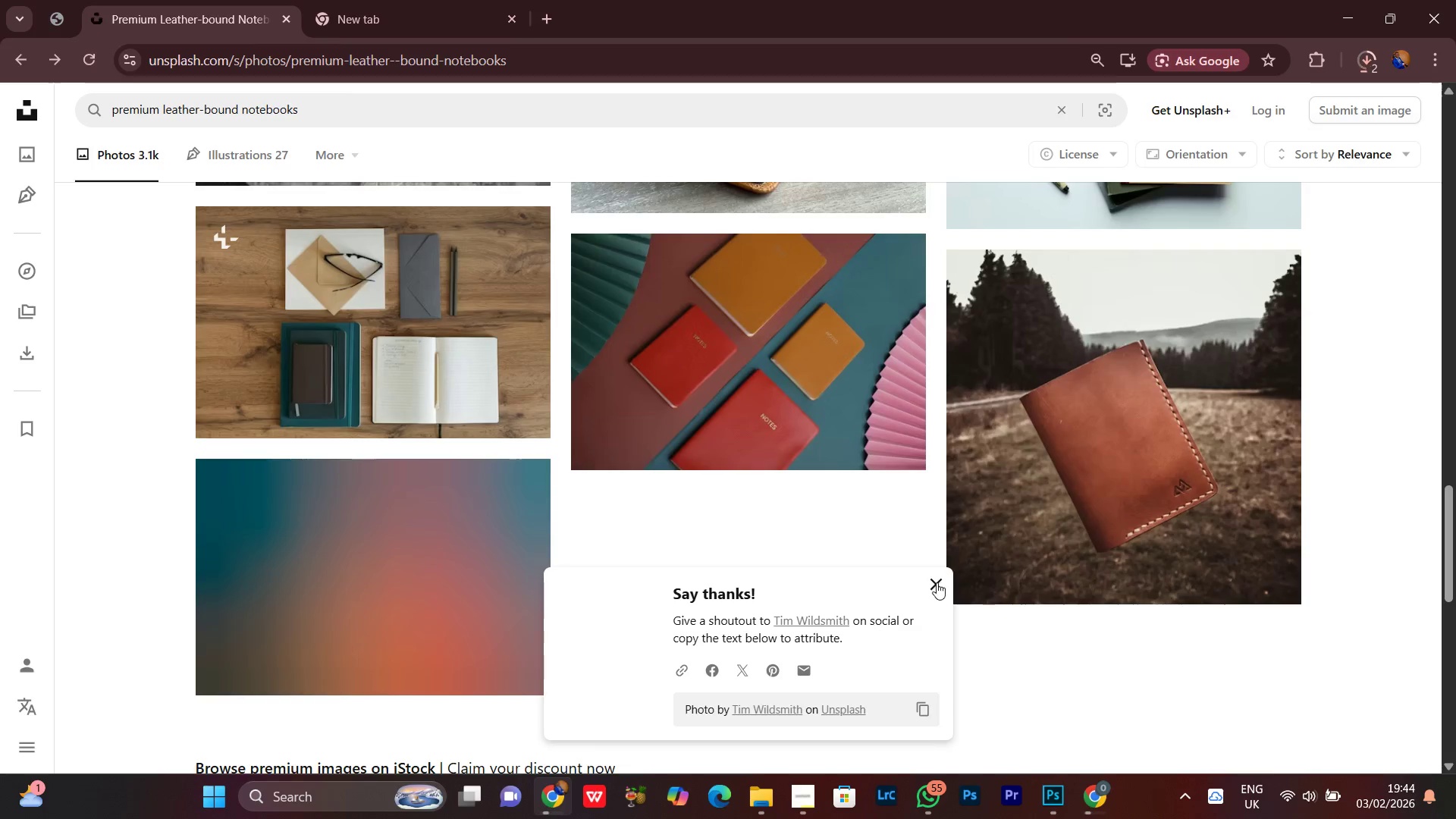 
left_click([936, 583])
 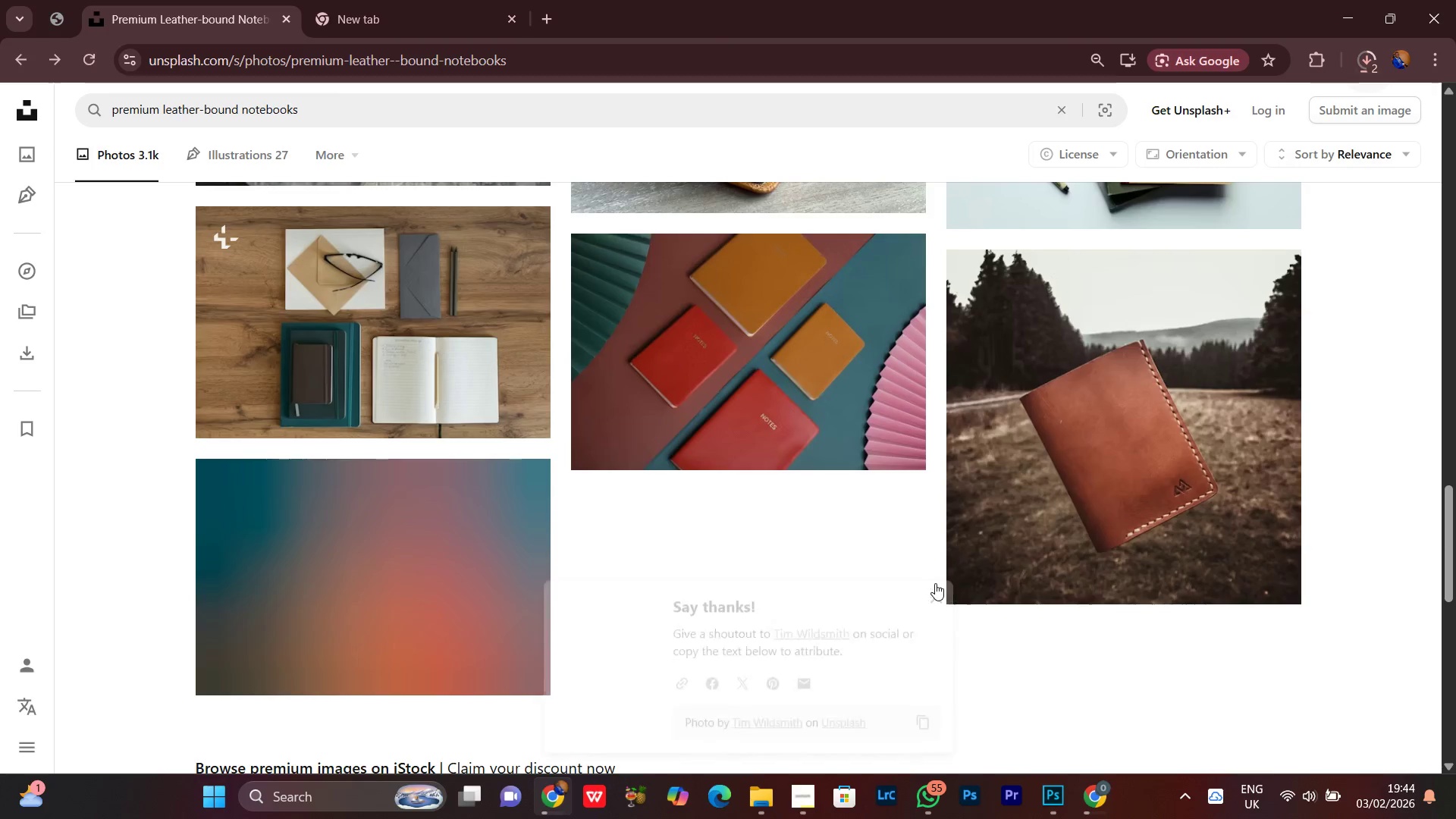 
scroll: coordinate [935, 583], scroll_direction: up, amount: 2.0
 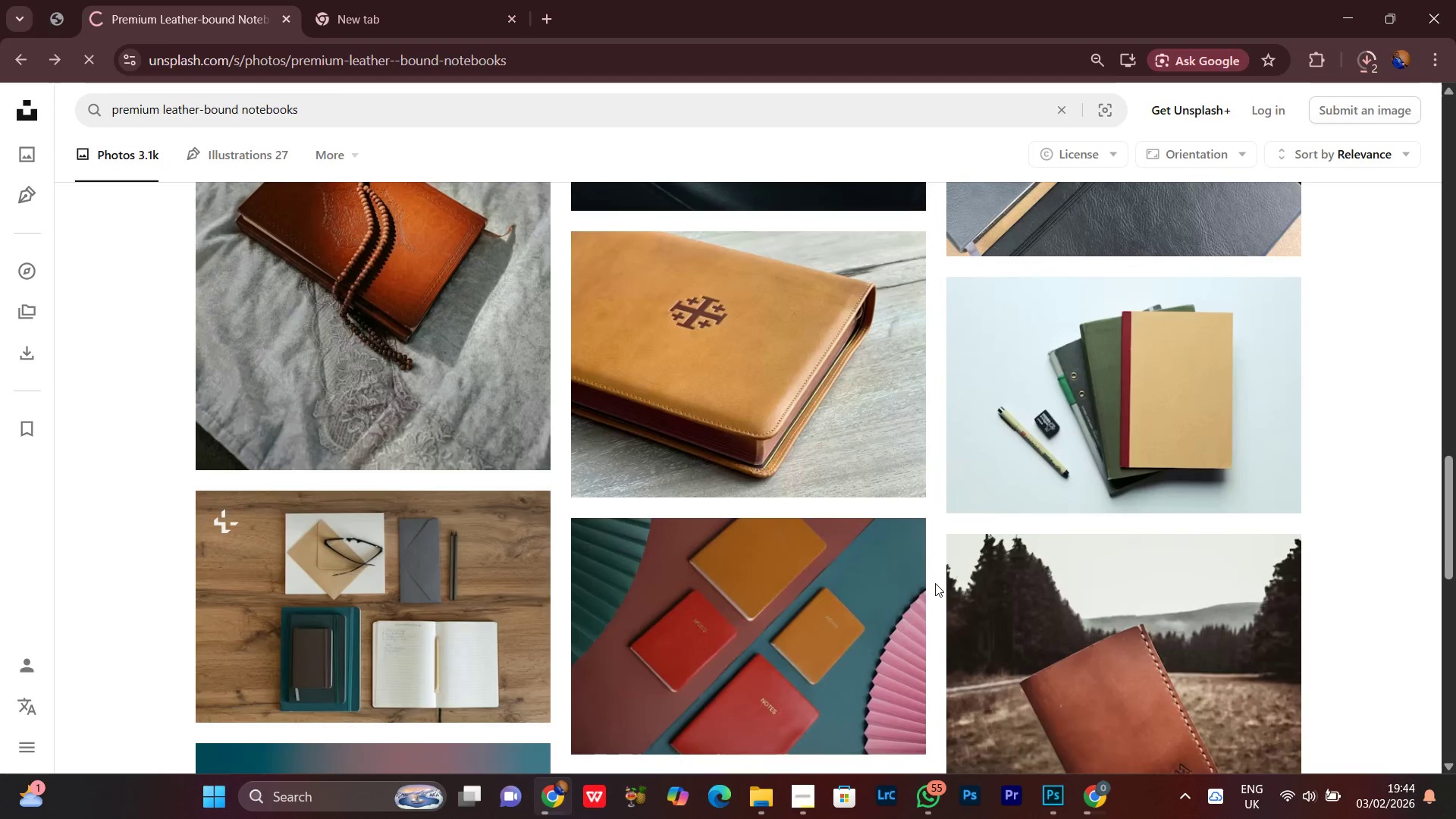 
scroll: coordinate [932, 588], scroll_direction: down, amount: 11.0
 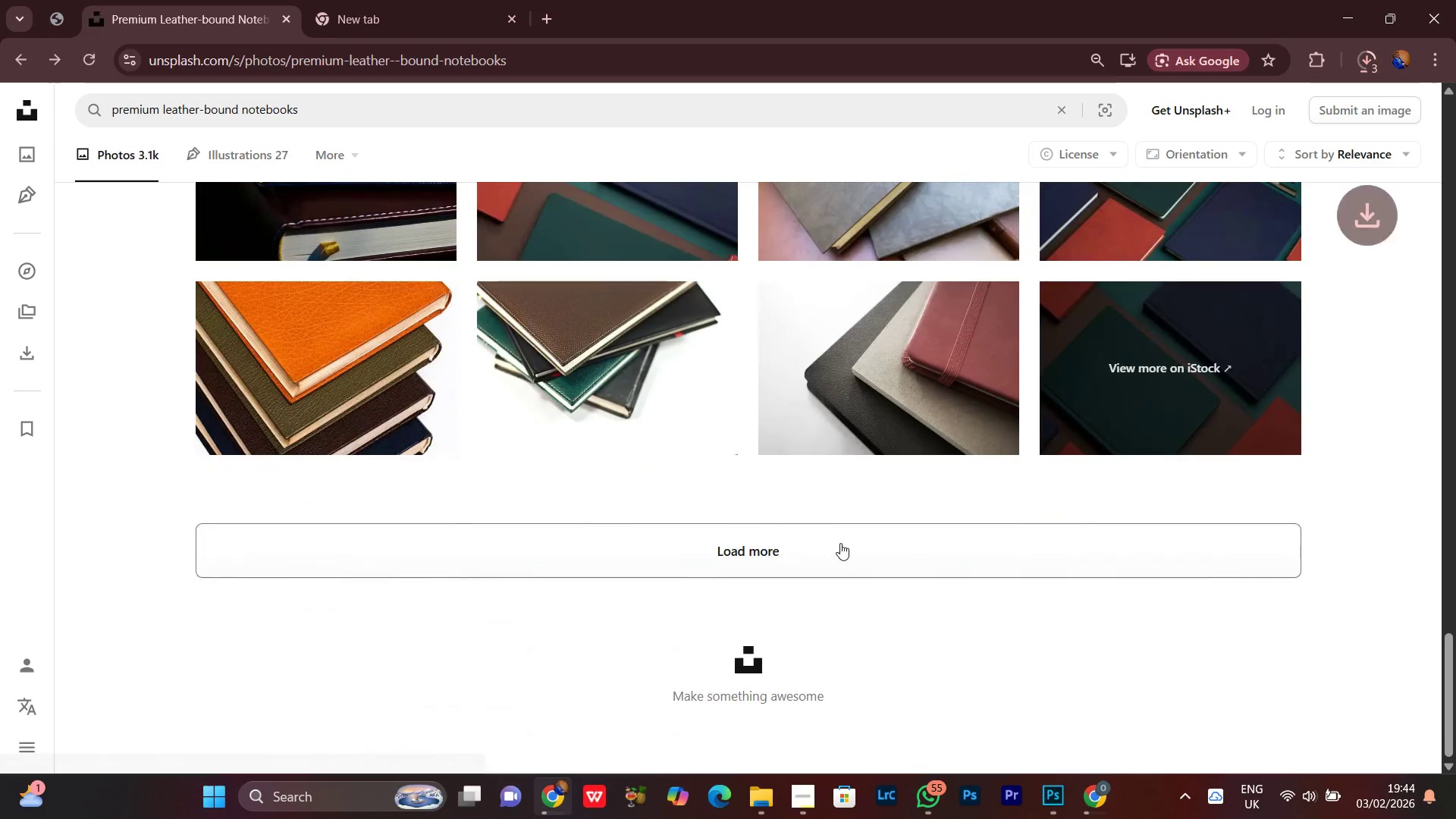 
left_click([840, 543])
 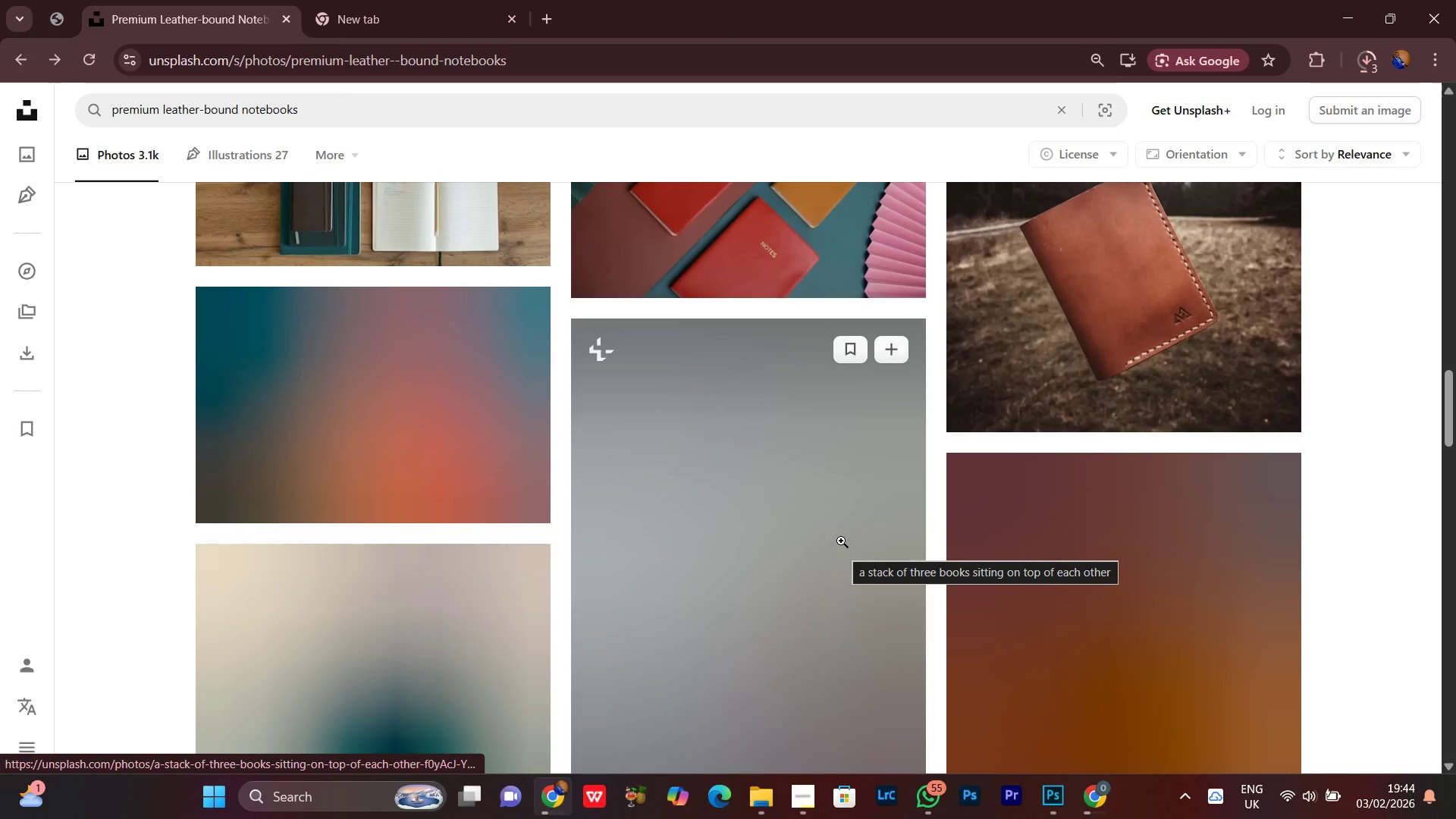 
wait(6.17)
 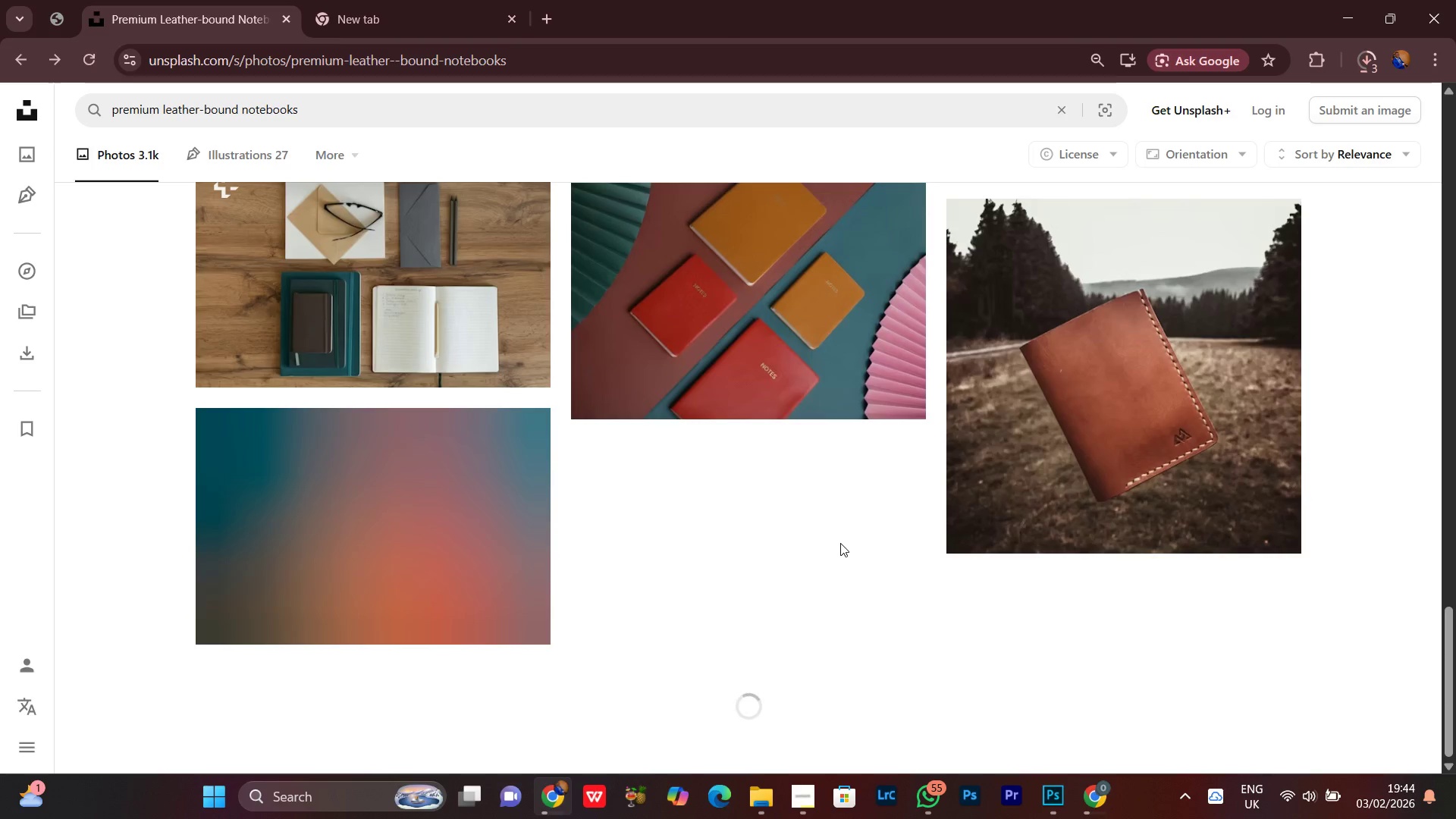 
left_click([805, 805])